 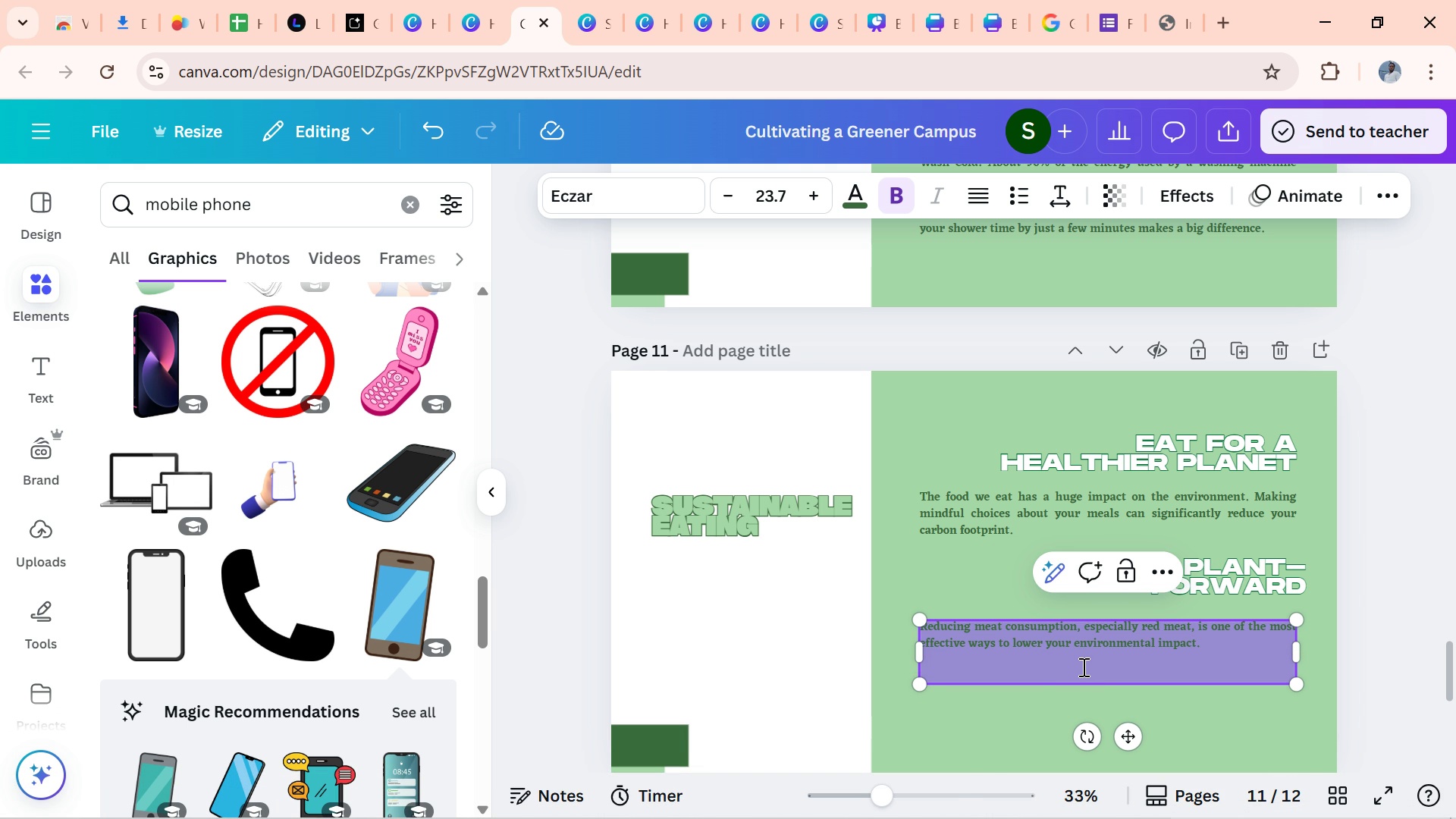 
left_click([1035, 667])
 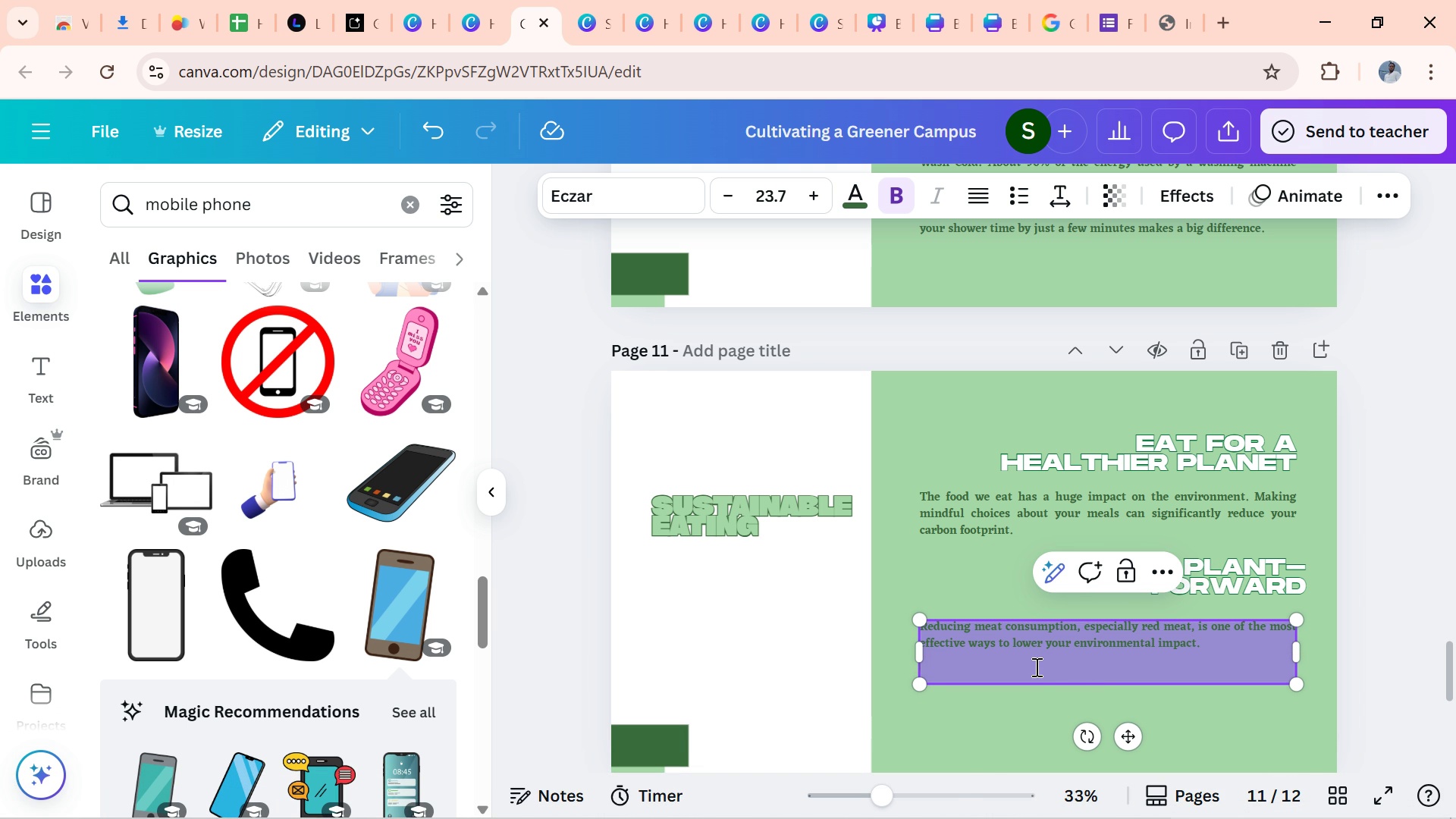 
key(Backspace)
 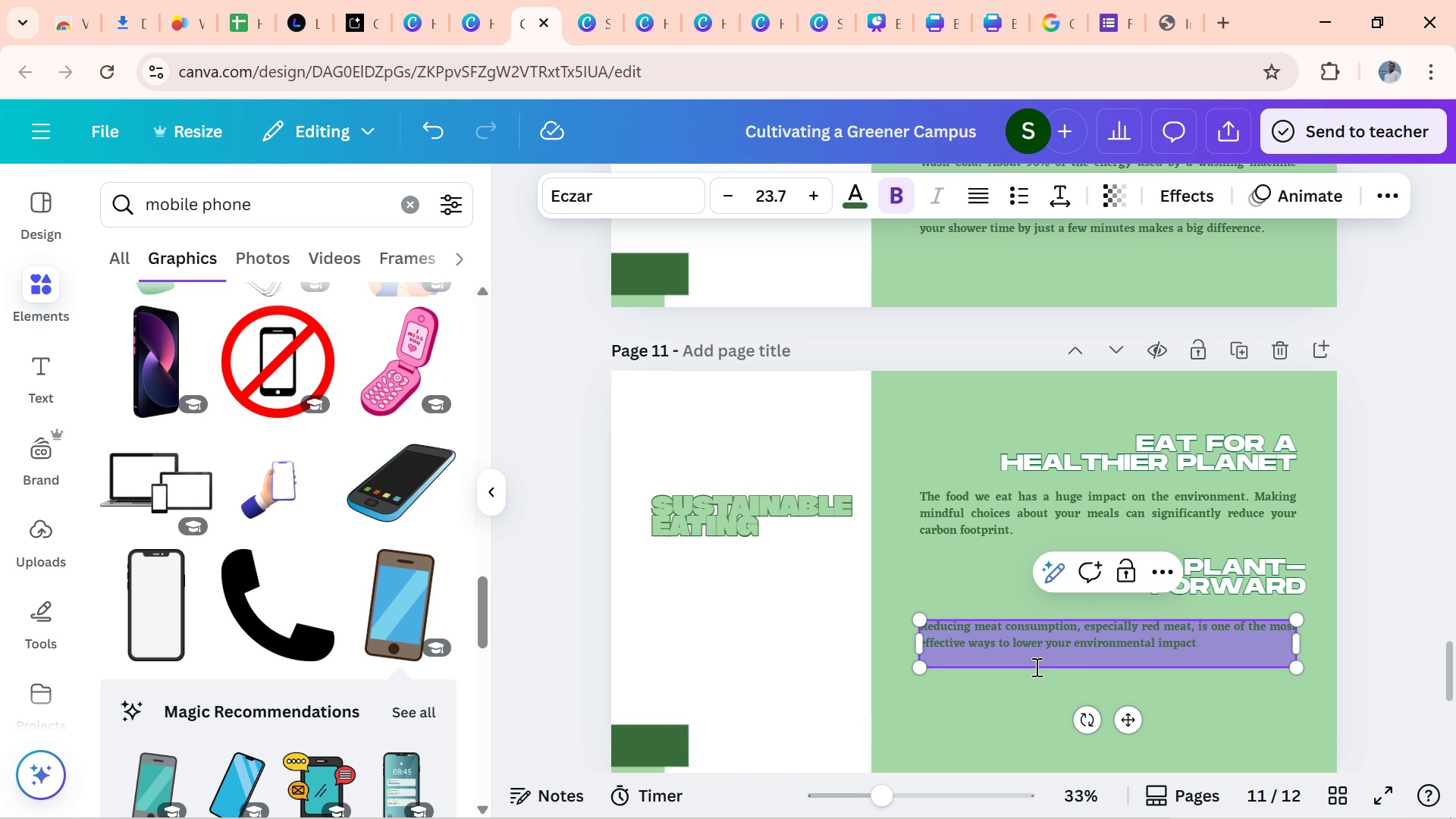 
key(Backspace)
 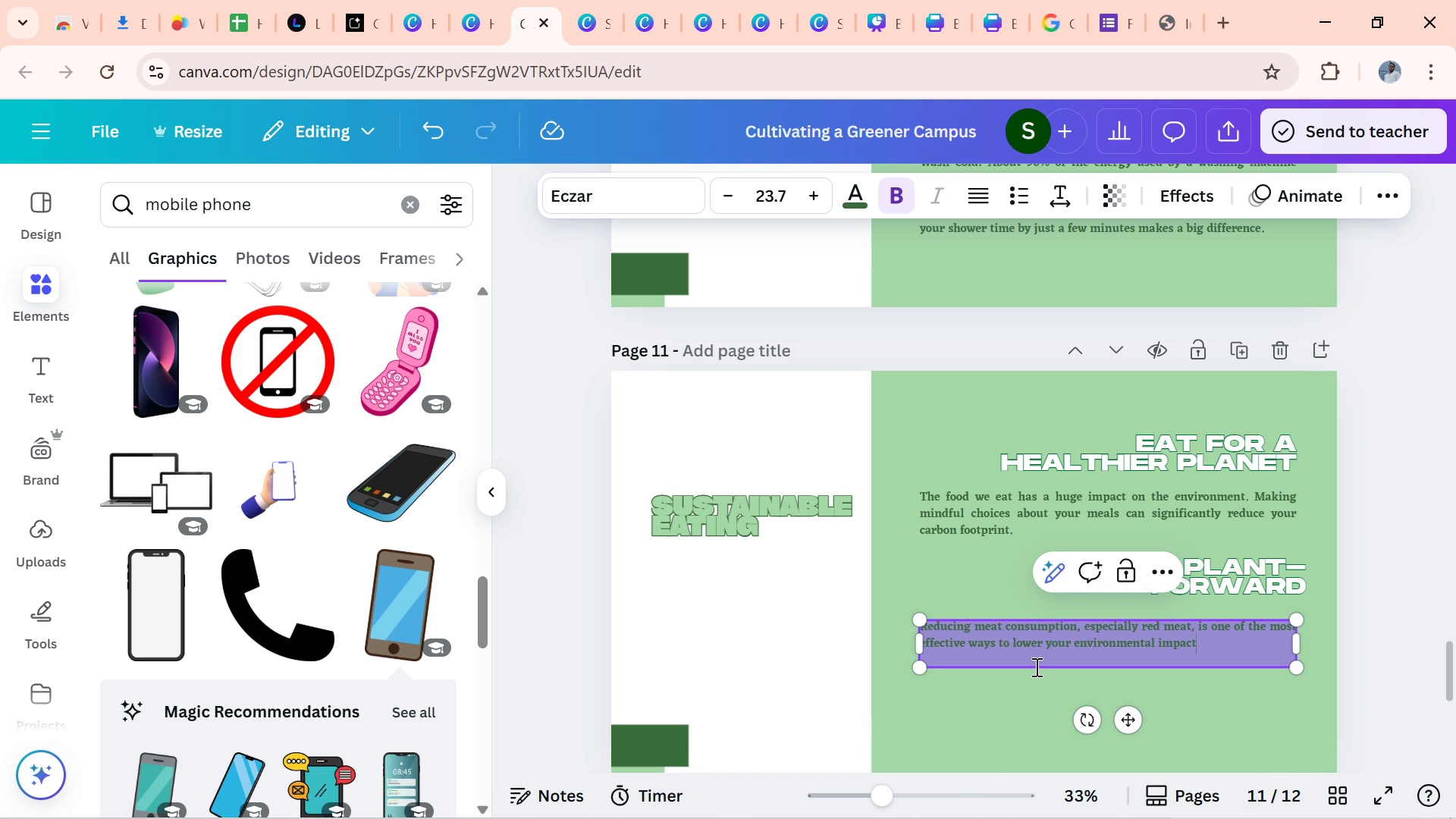 
left_click([1035, 667])
 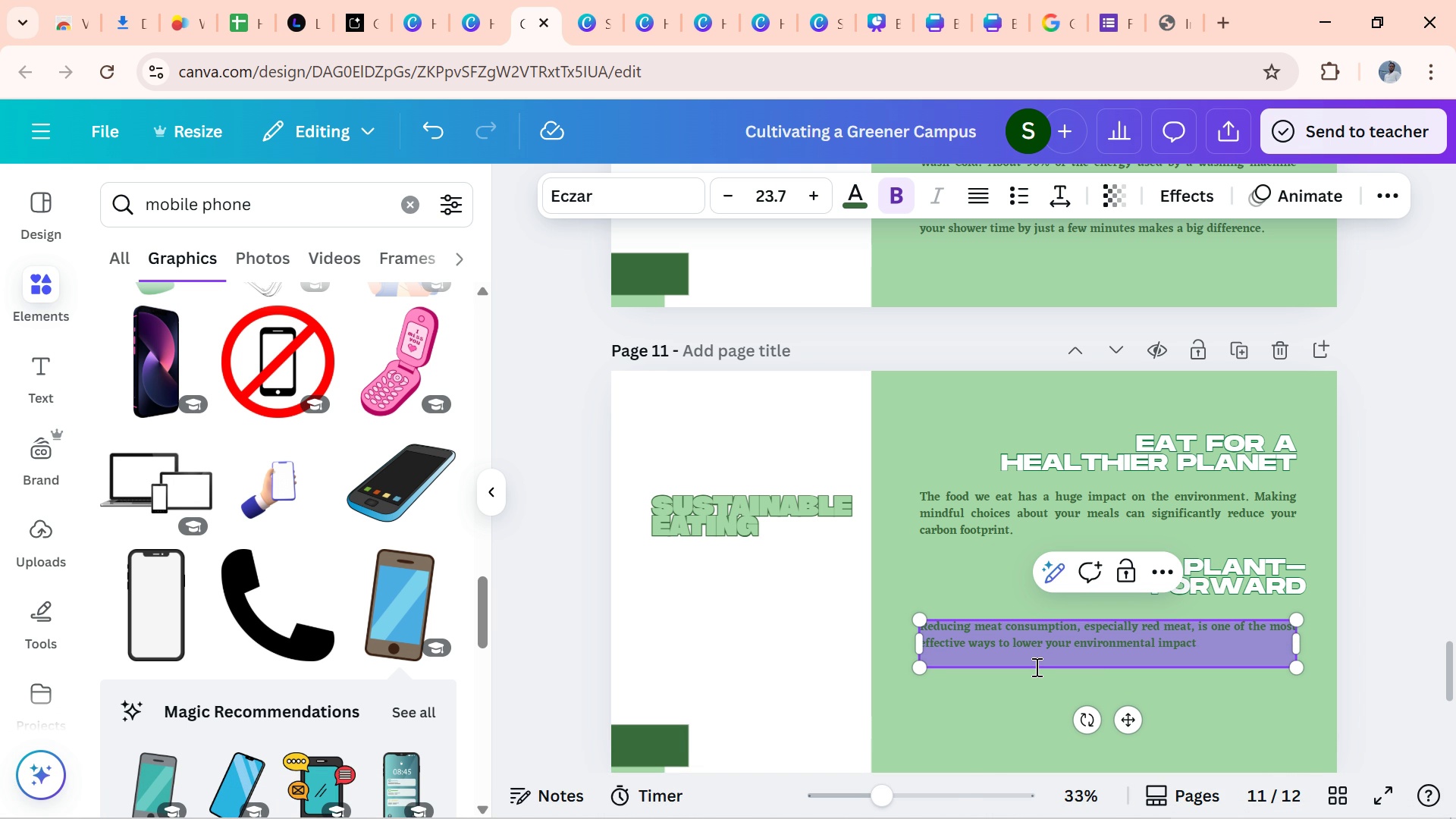 
key(Backspace)
 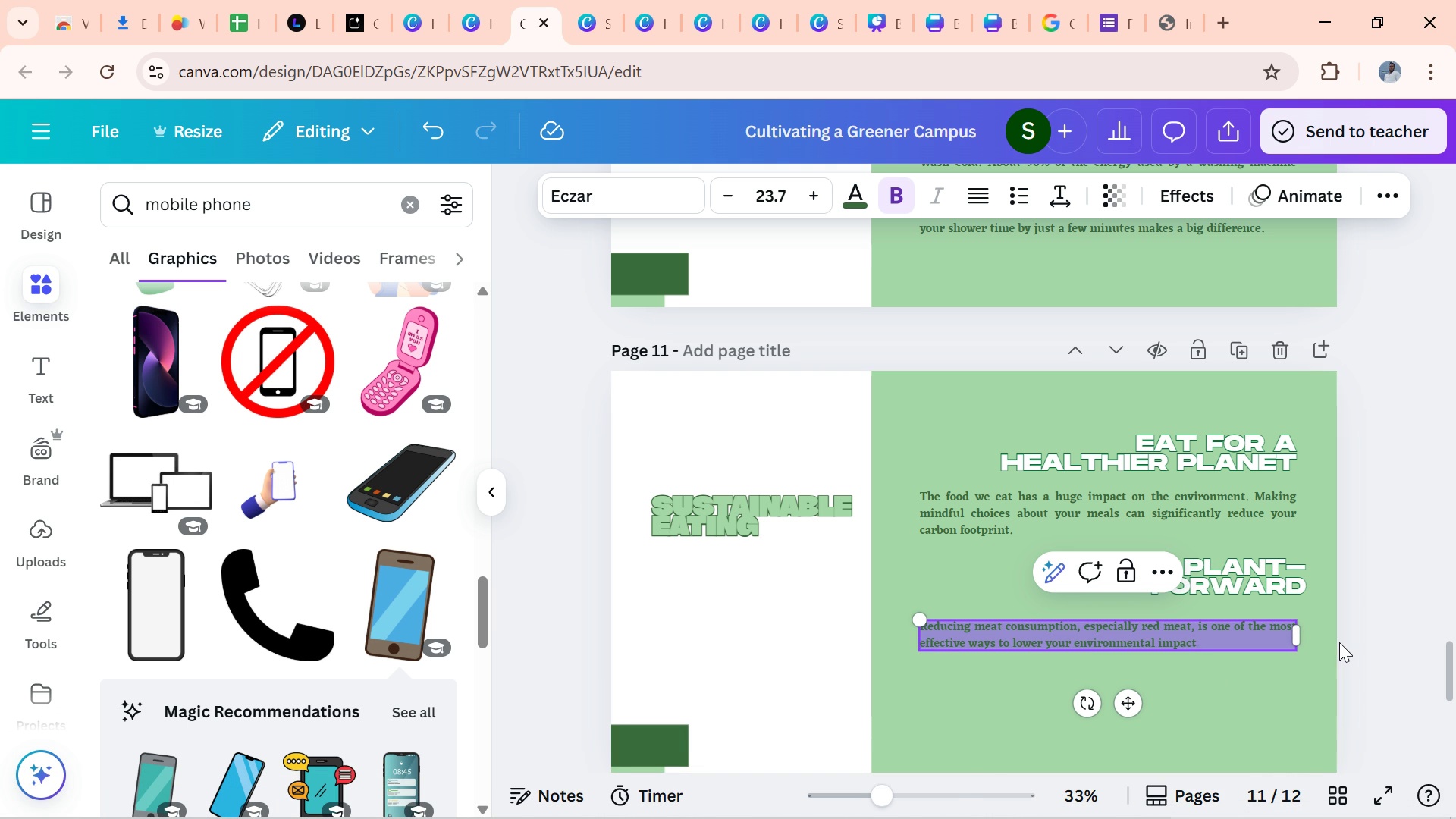 
left_click([1339, 642])
 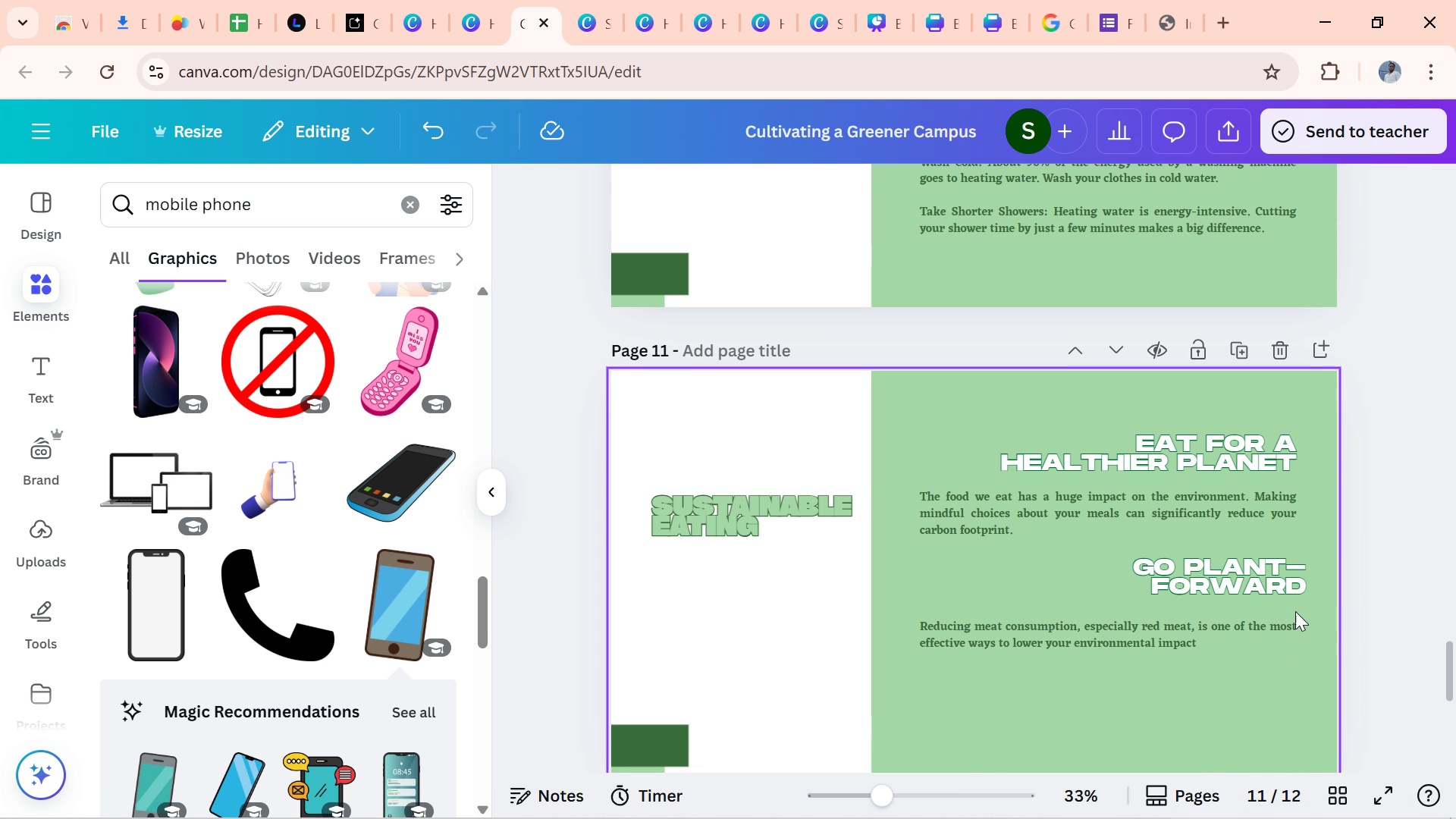 
wait(5.31)
 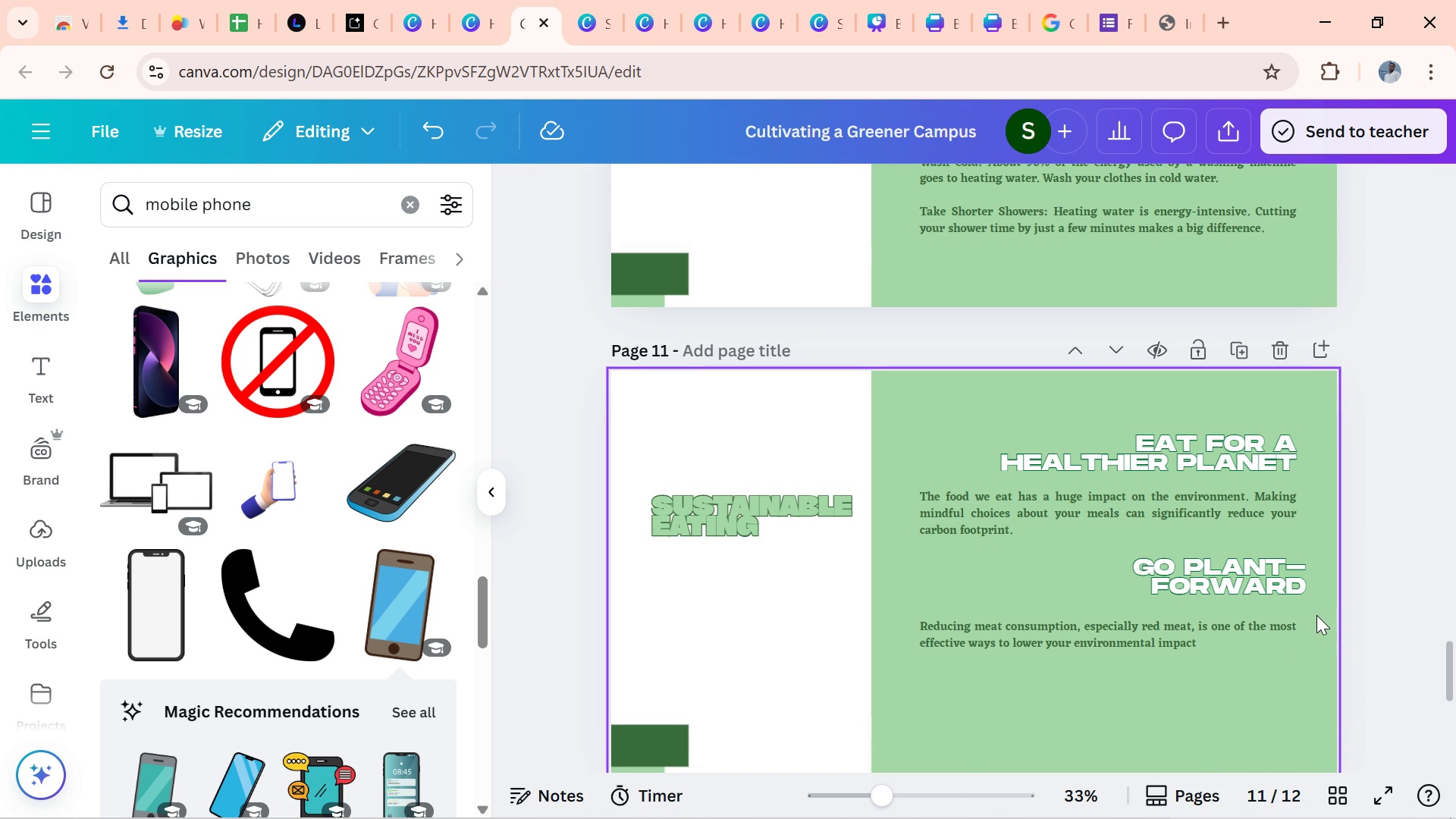 
left_click([1212, 601])
 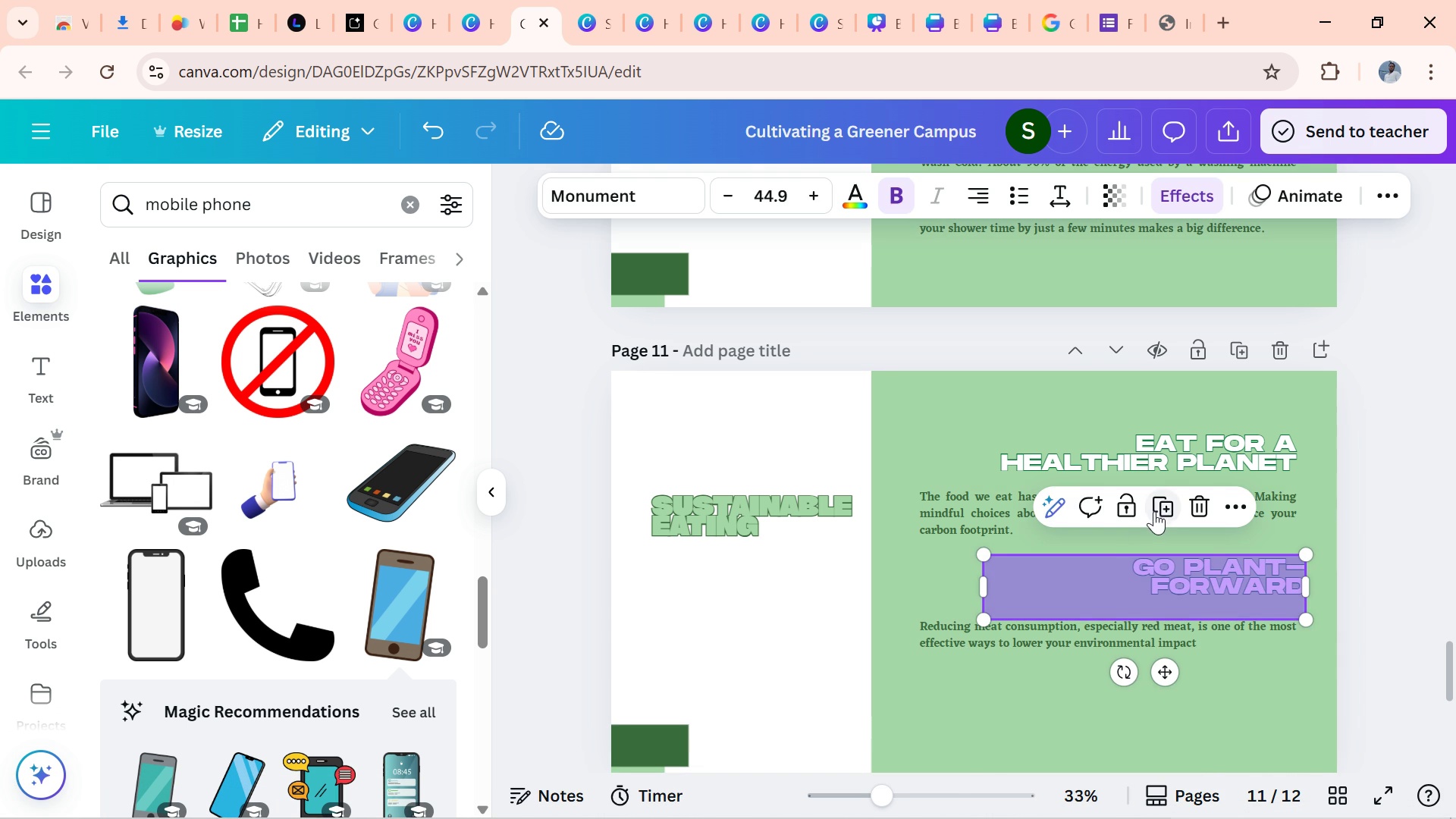 
left_click([1155, 510])
 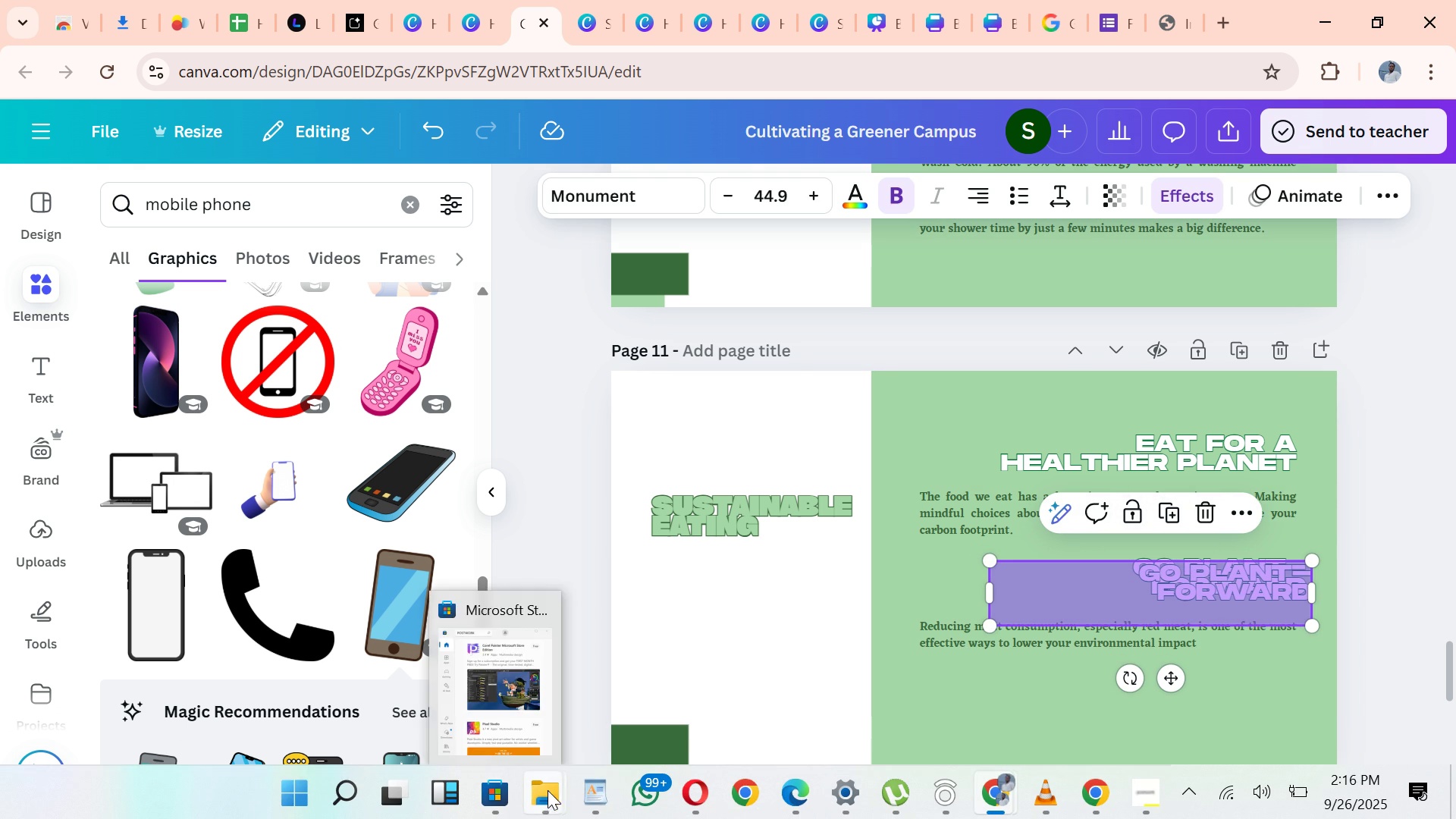 
left_click([587, 787])